 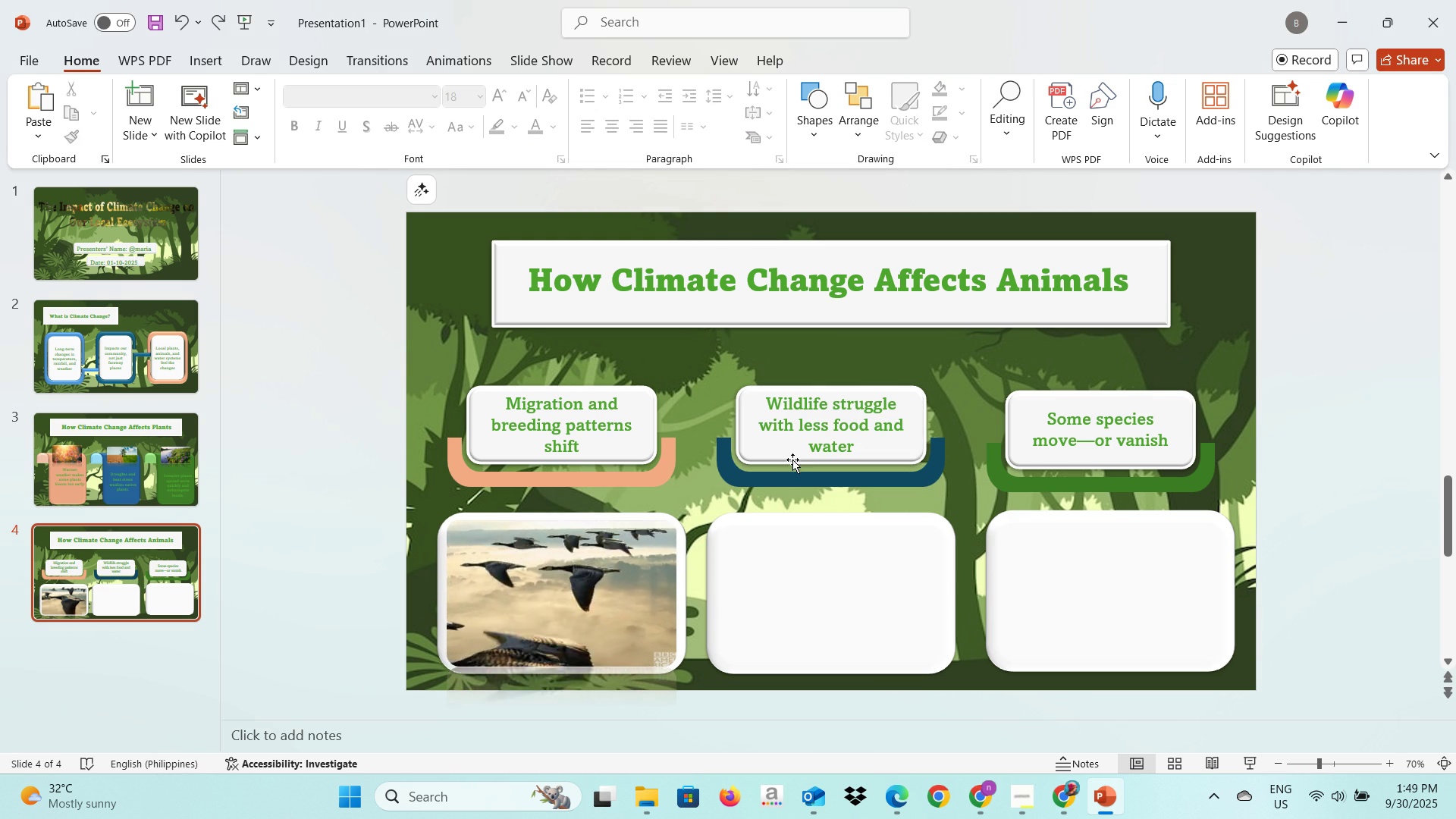 
left_click([215, 64])
 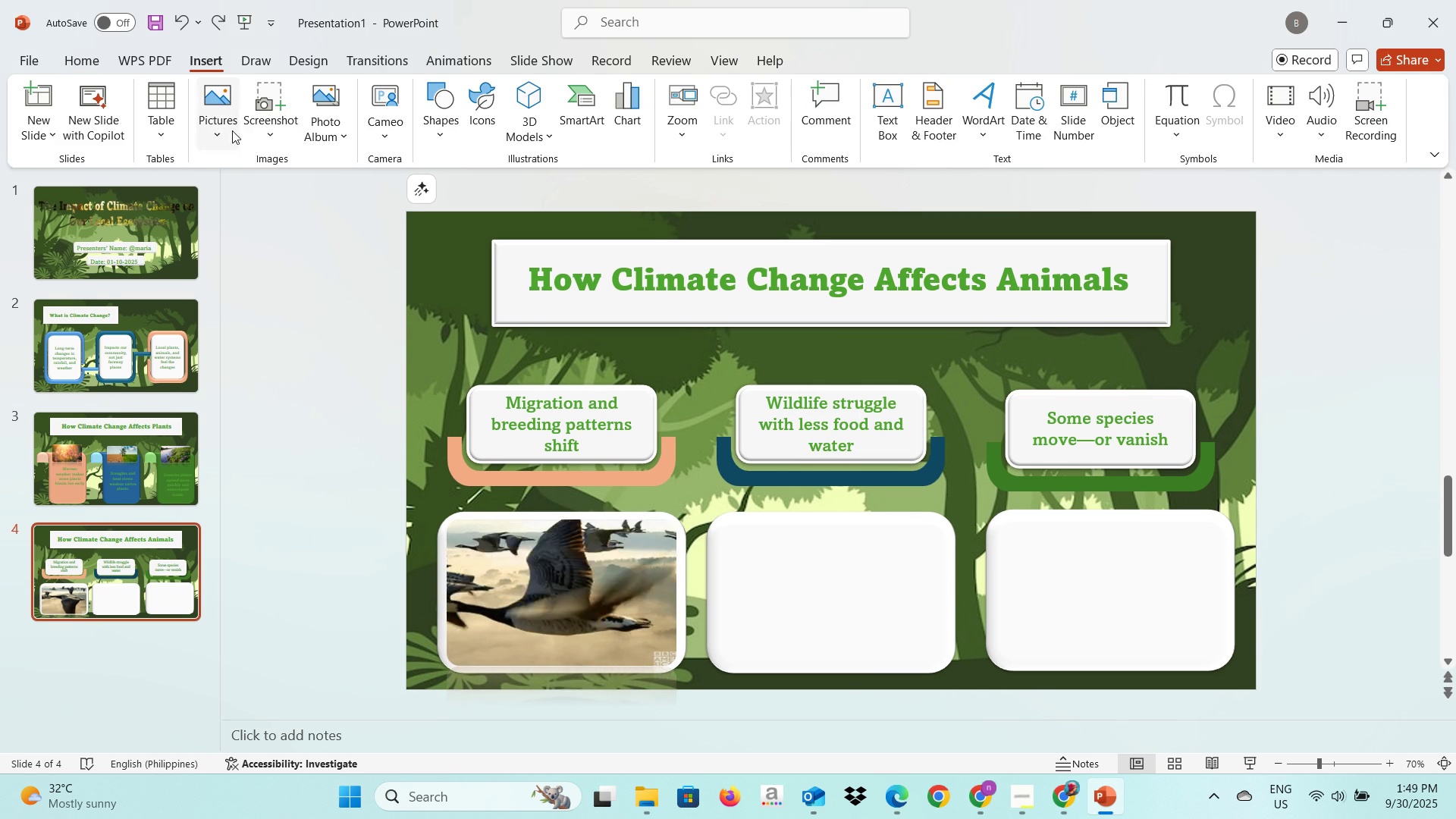 
left_click([221, 130])
 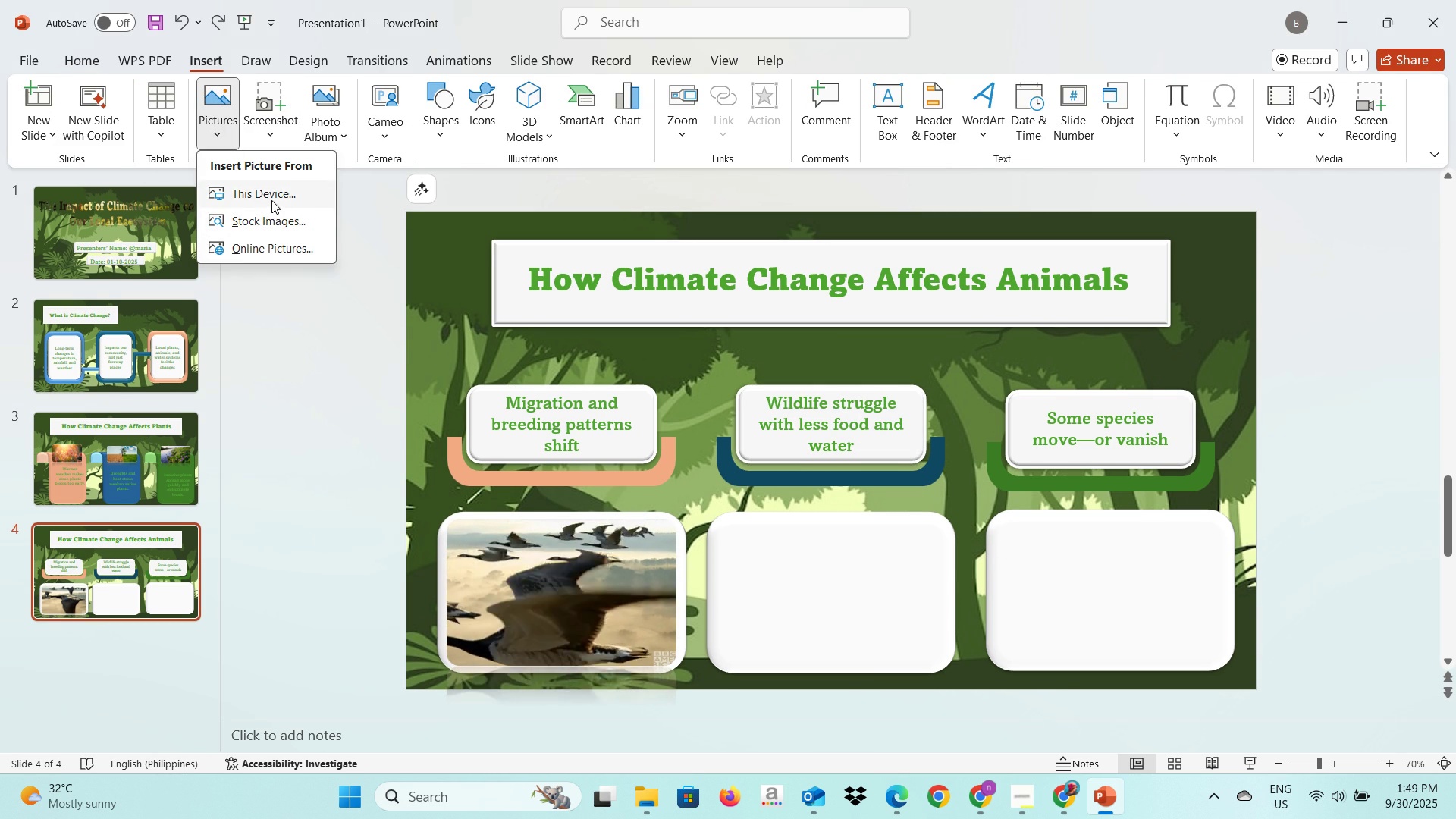 
left_click([271, 200])
 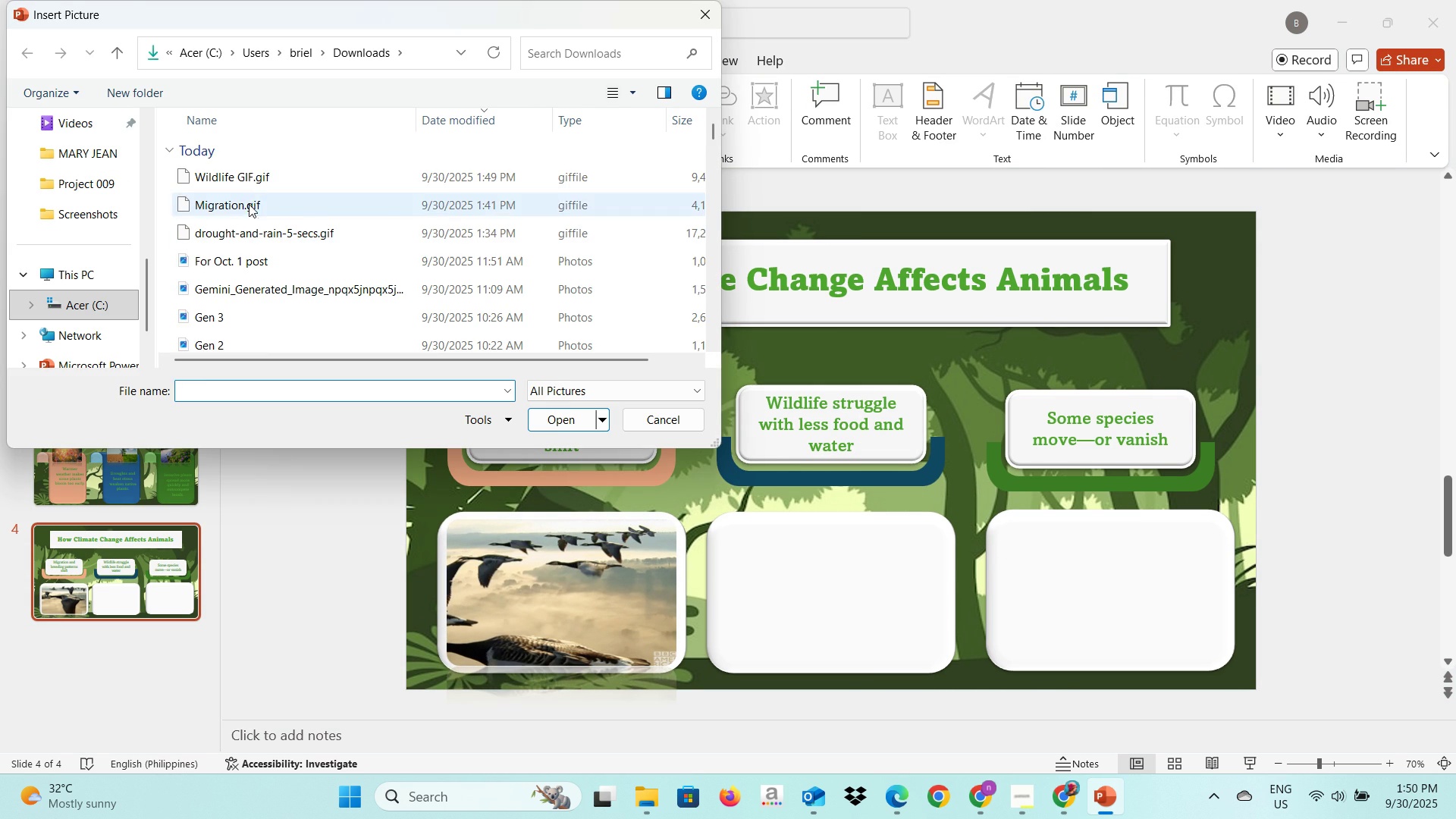 
left_click([268, 173])
 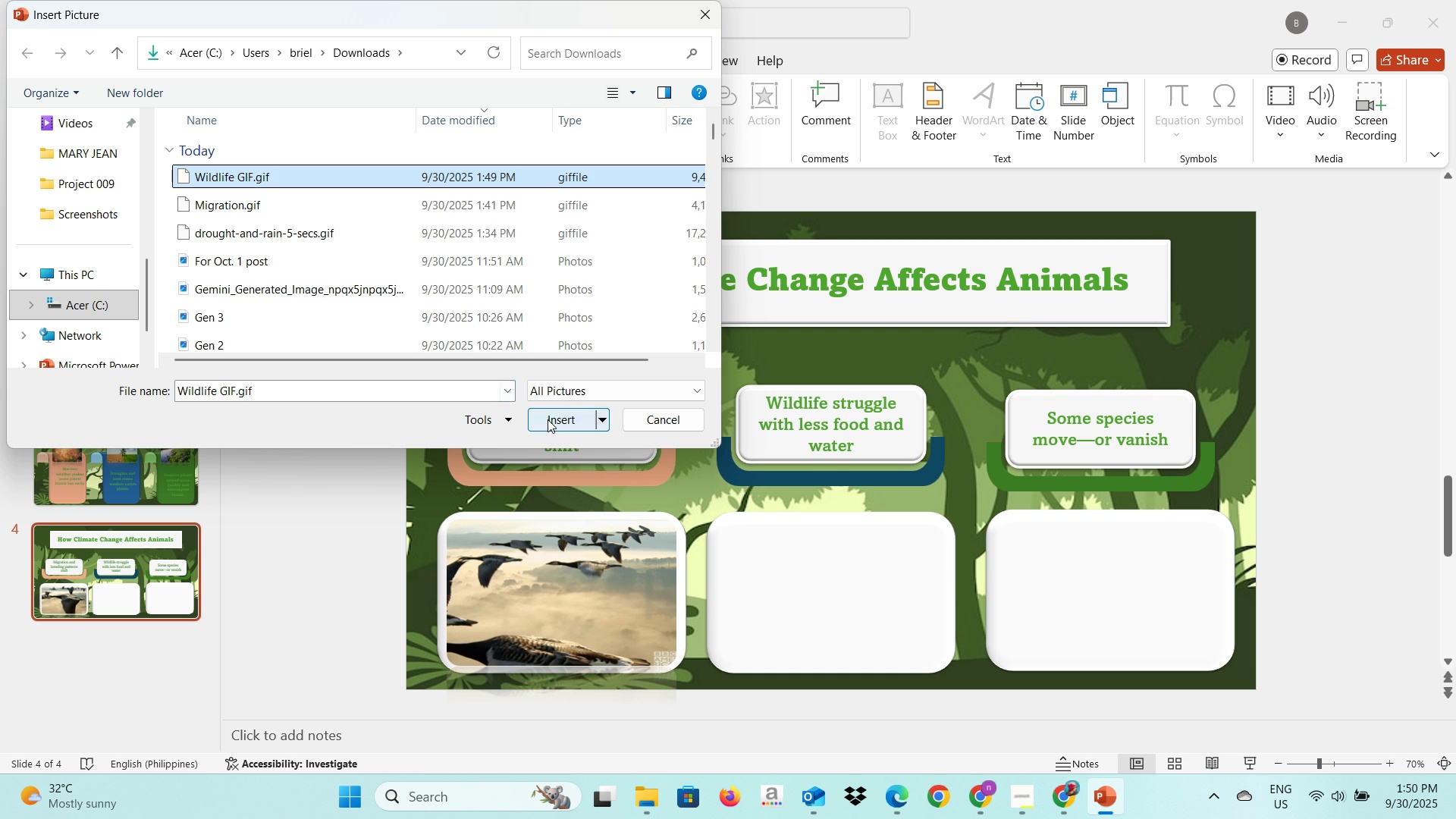 
left_click([548, 419])
 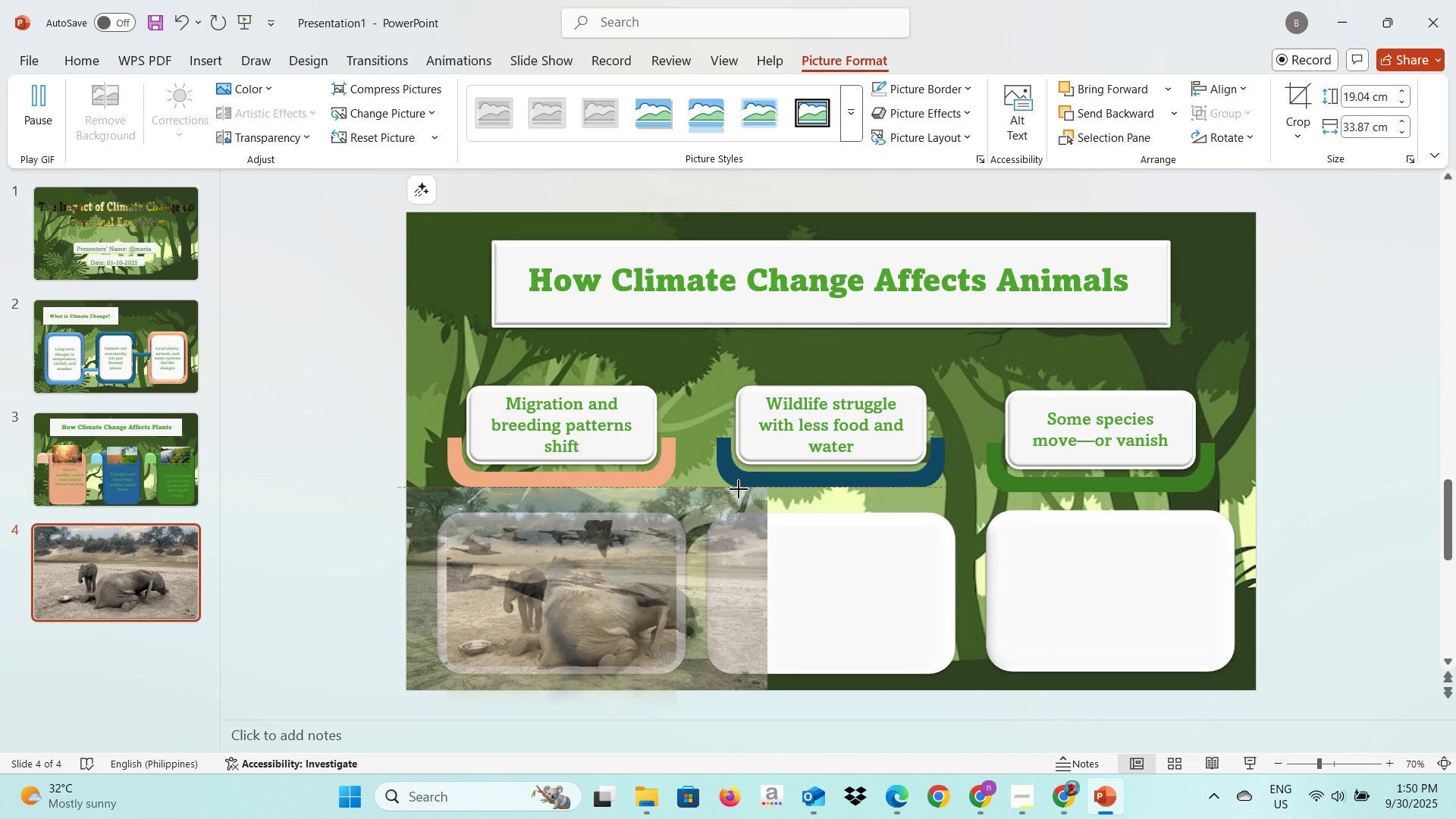 
wait(5.29)
 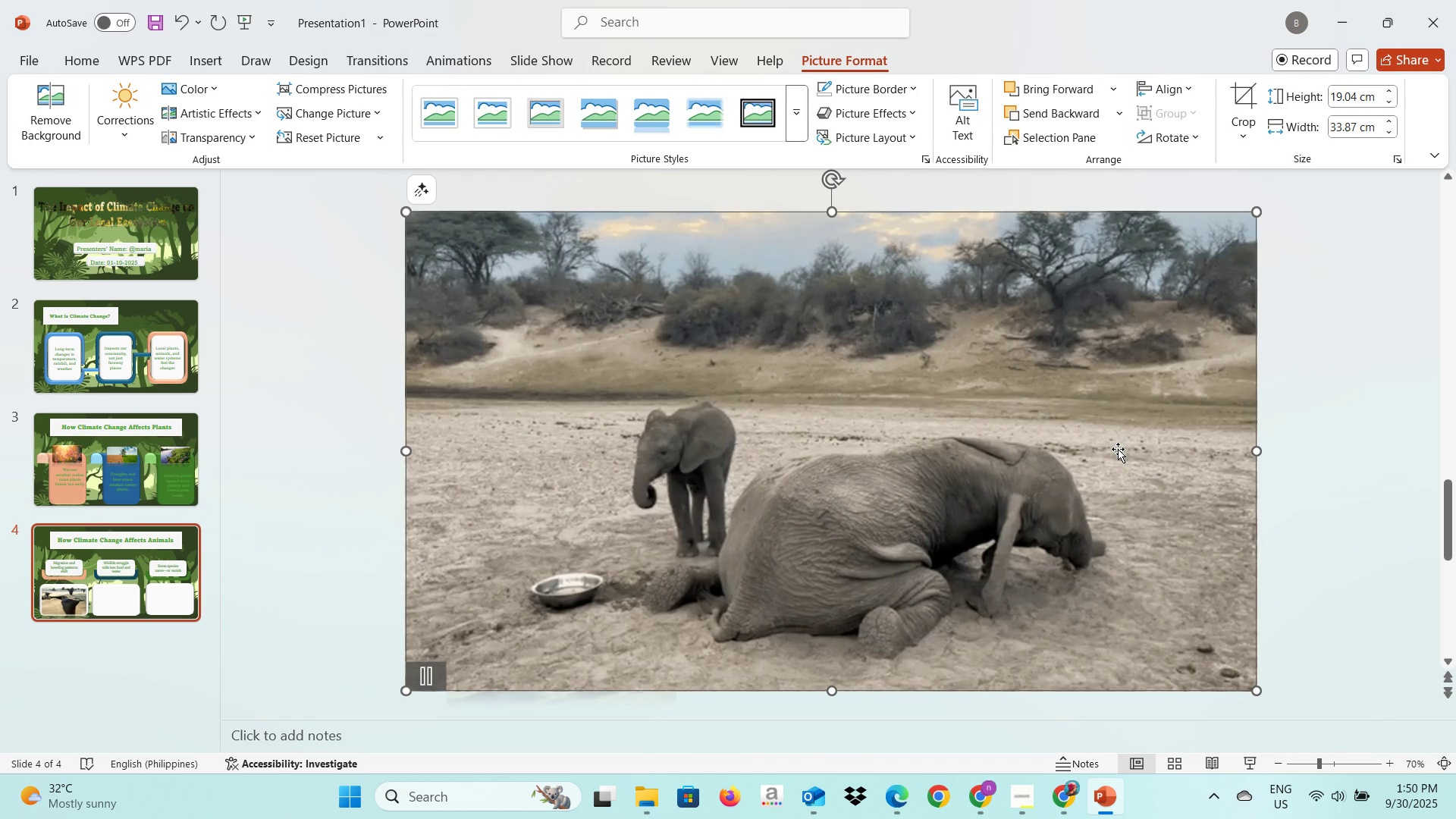 
left_click([699, 118])
 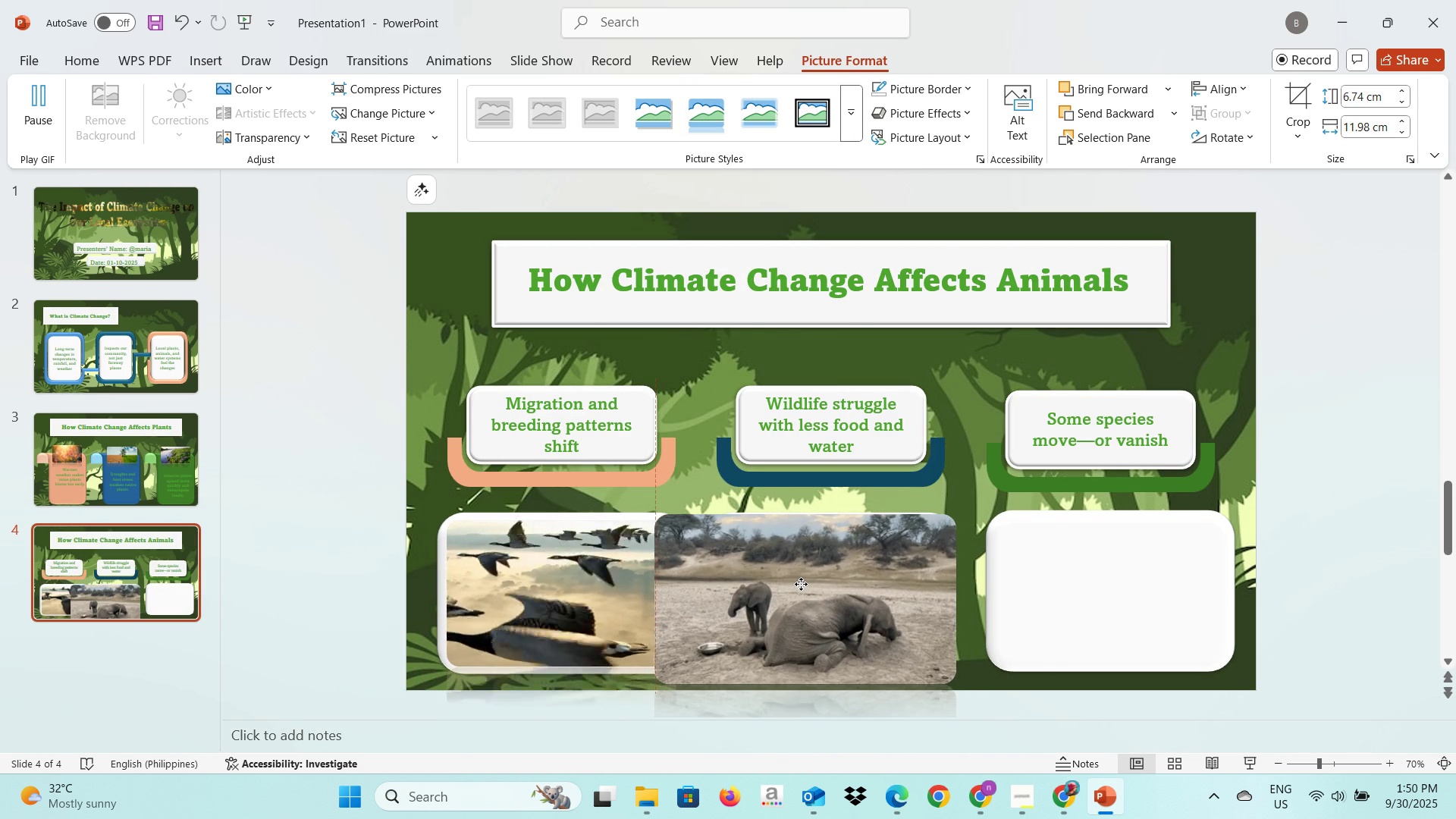 
wait(11.64)
 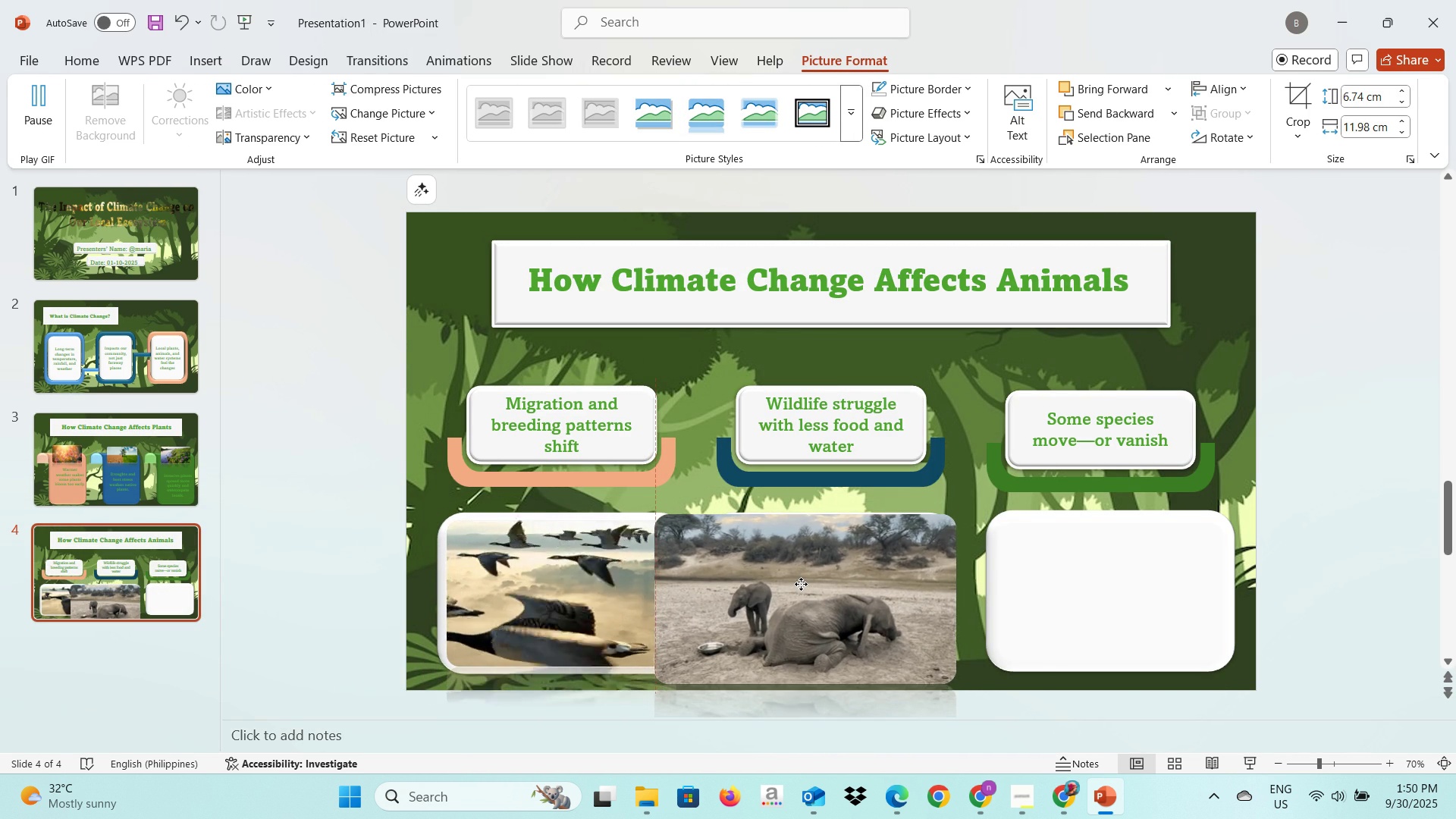 
mouse_move([723, 565])
 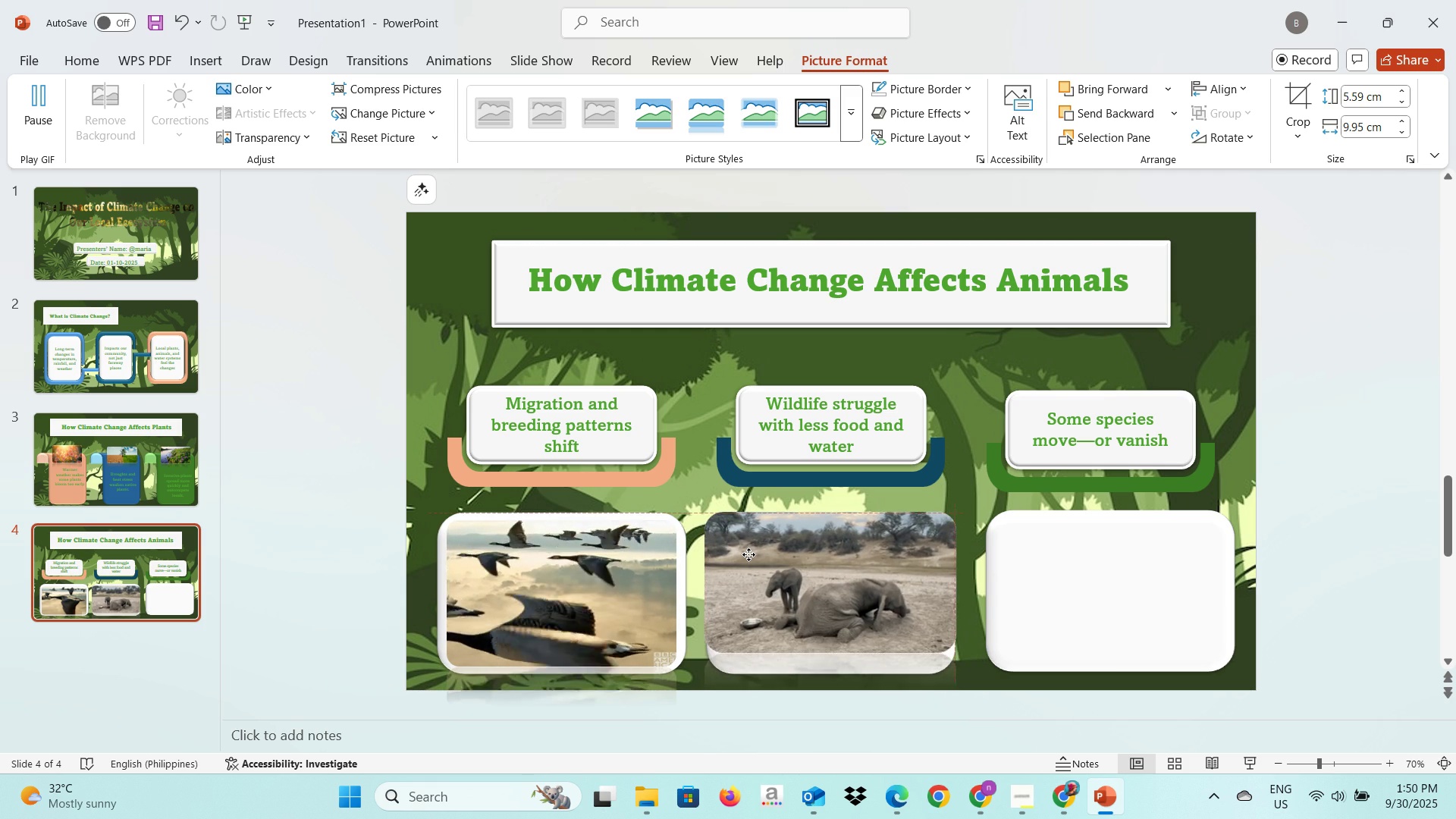 
wait(13.3)
 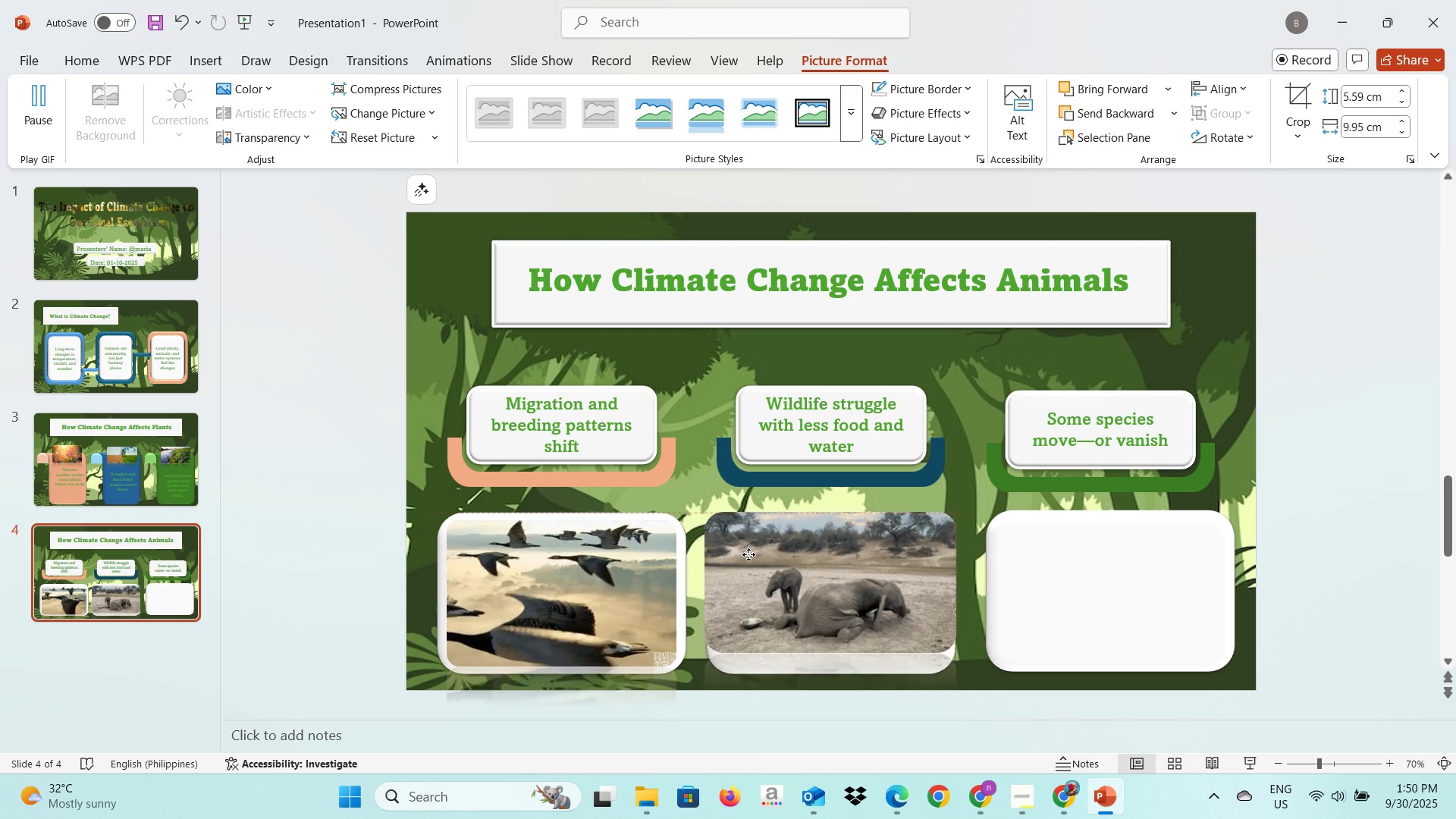 
left_click([868, 581])
 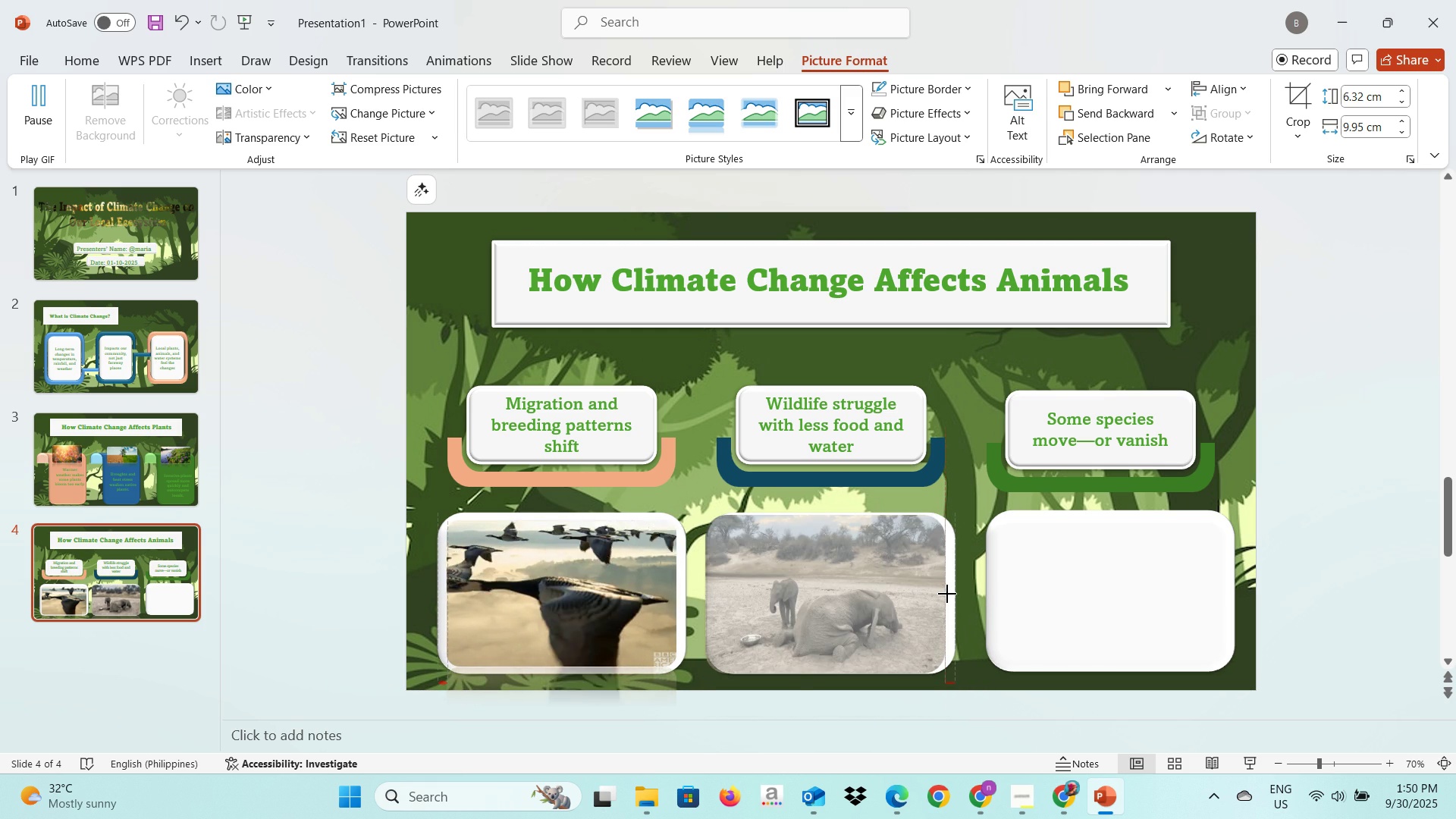 
mouse_move([716, 594])
 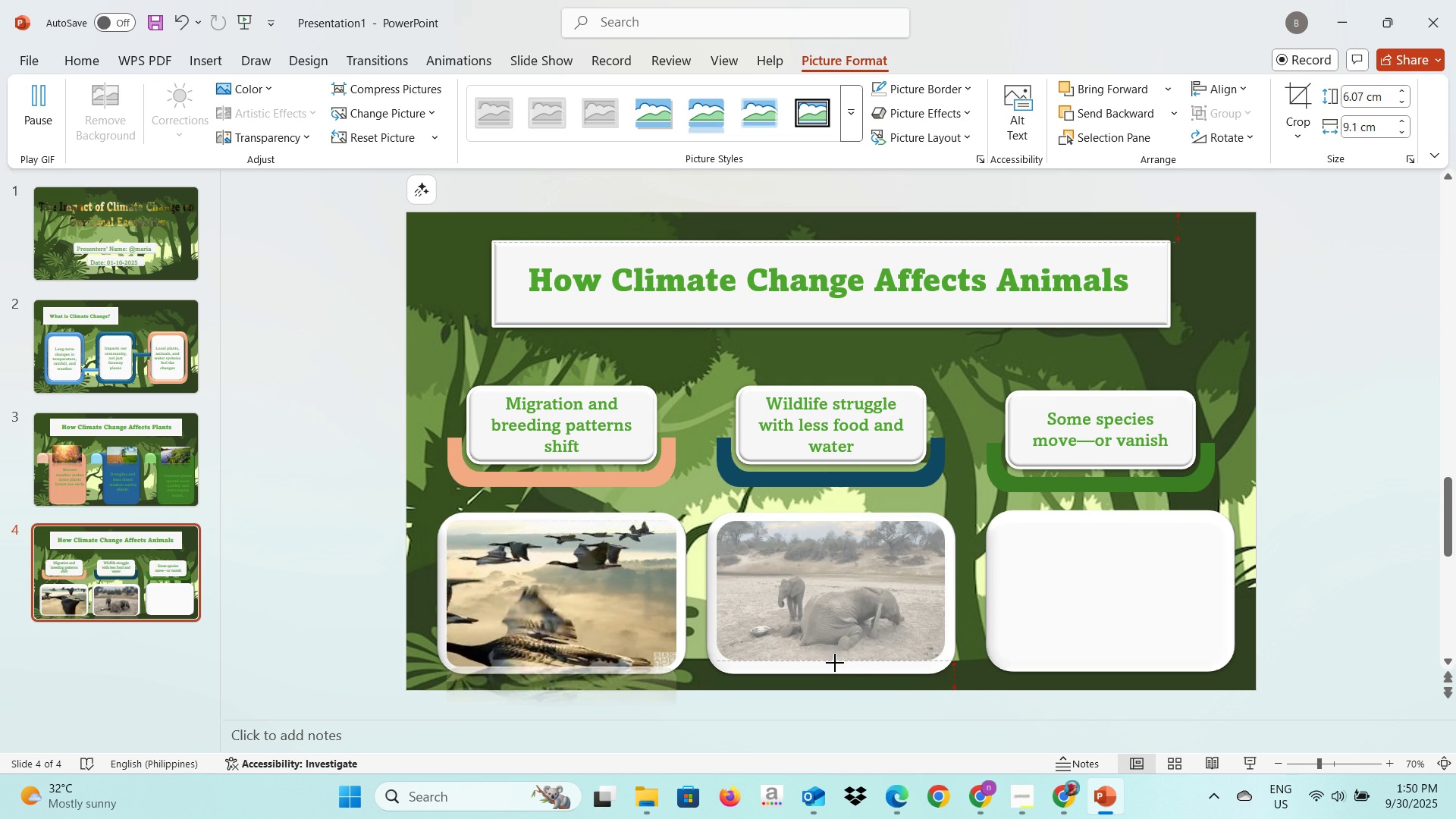 
wait(10.93)
 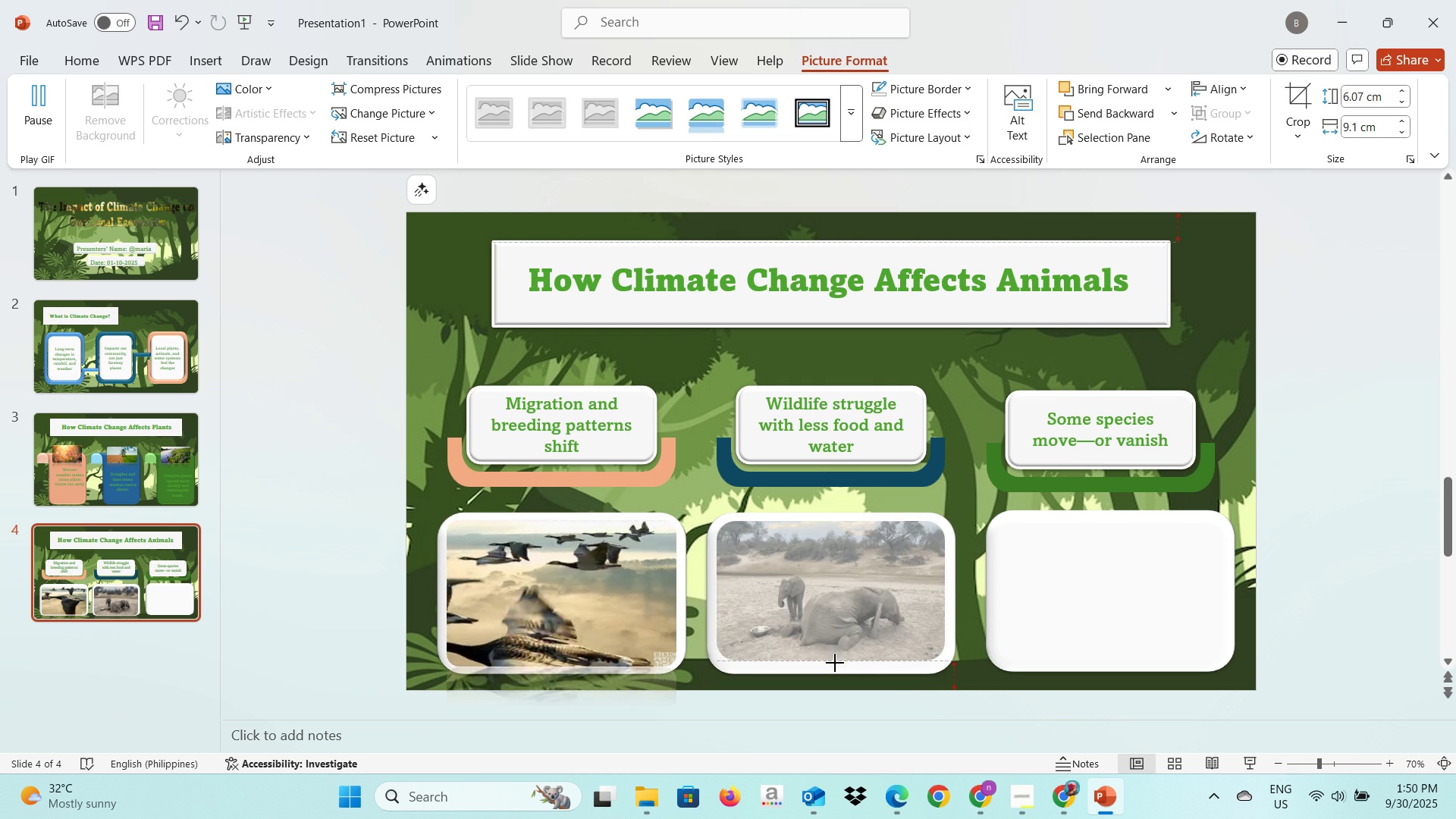 
left_click([952, 490])
 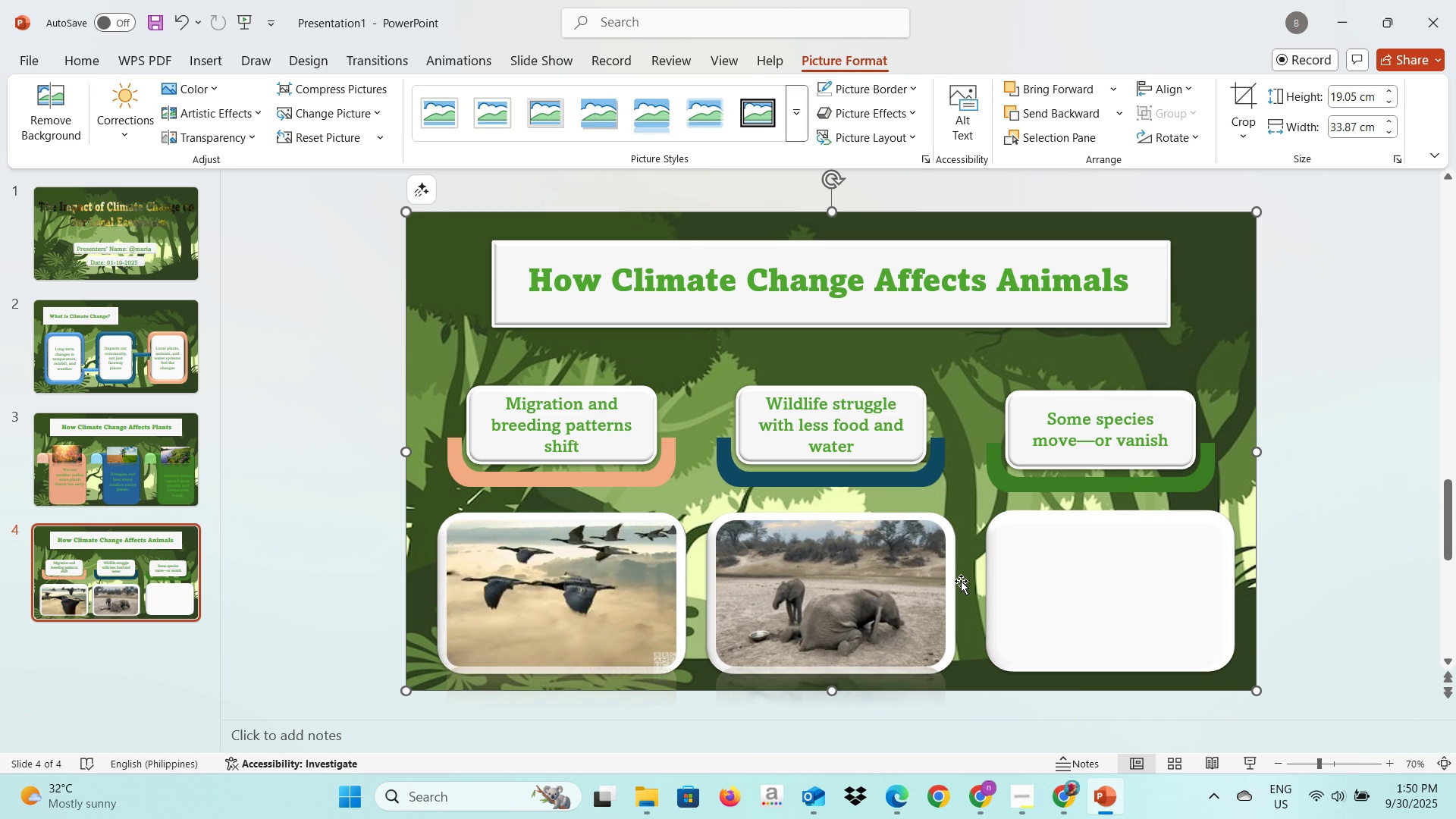 
key(Alt+AltLeft)
 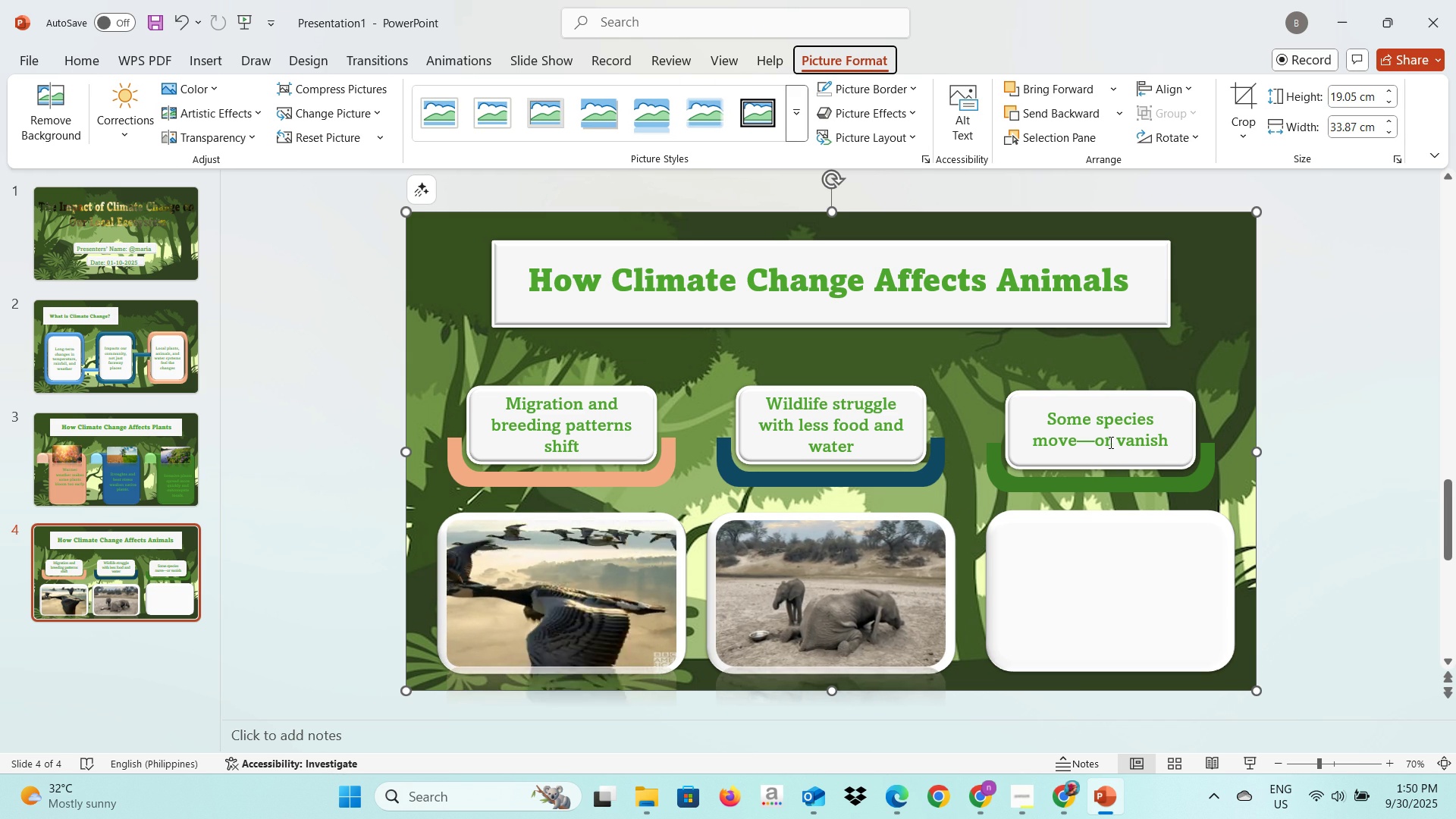 
key(Alt+AltLeft)